 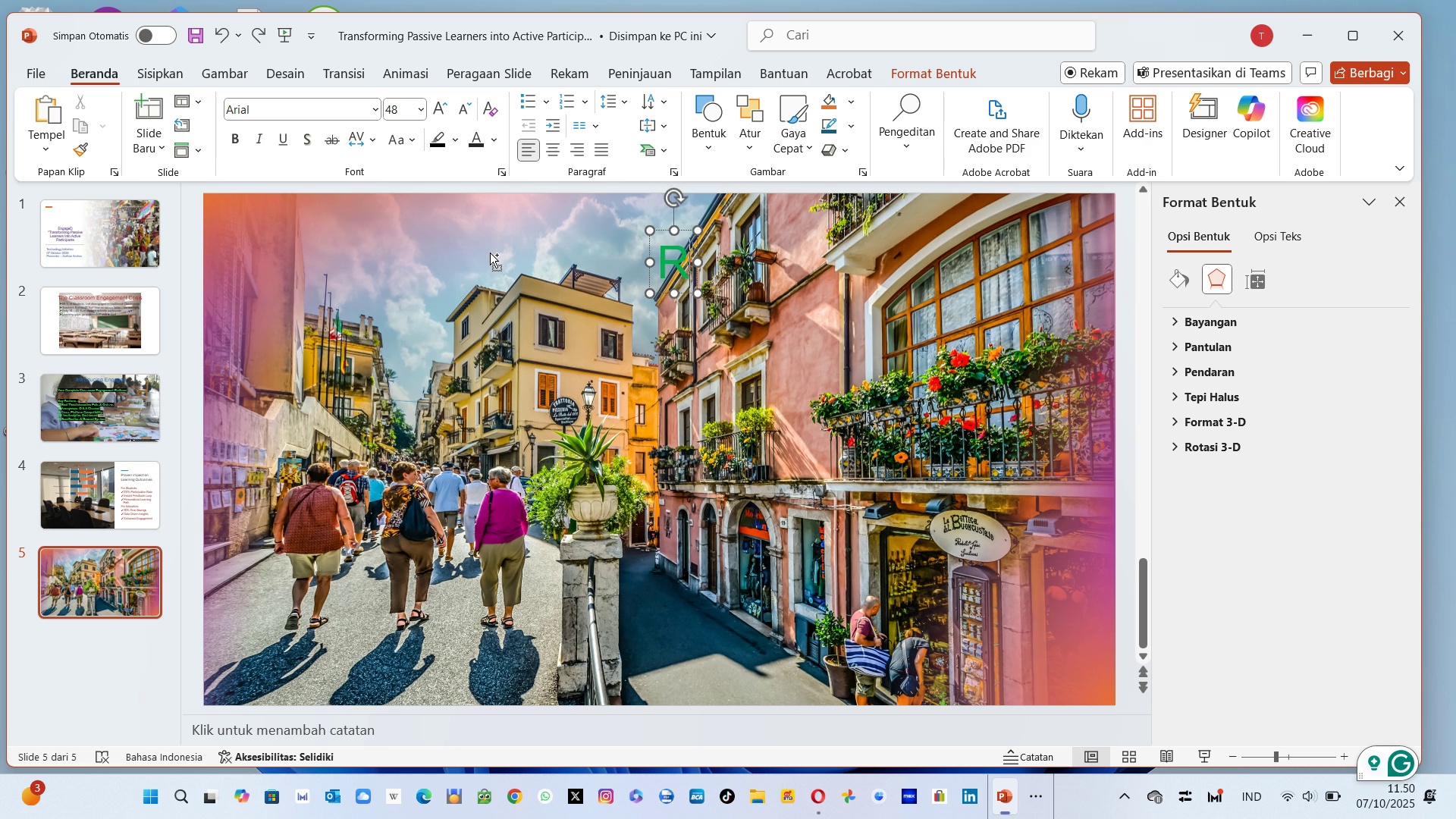 
key(Control+Z)
 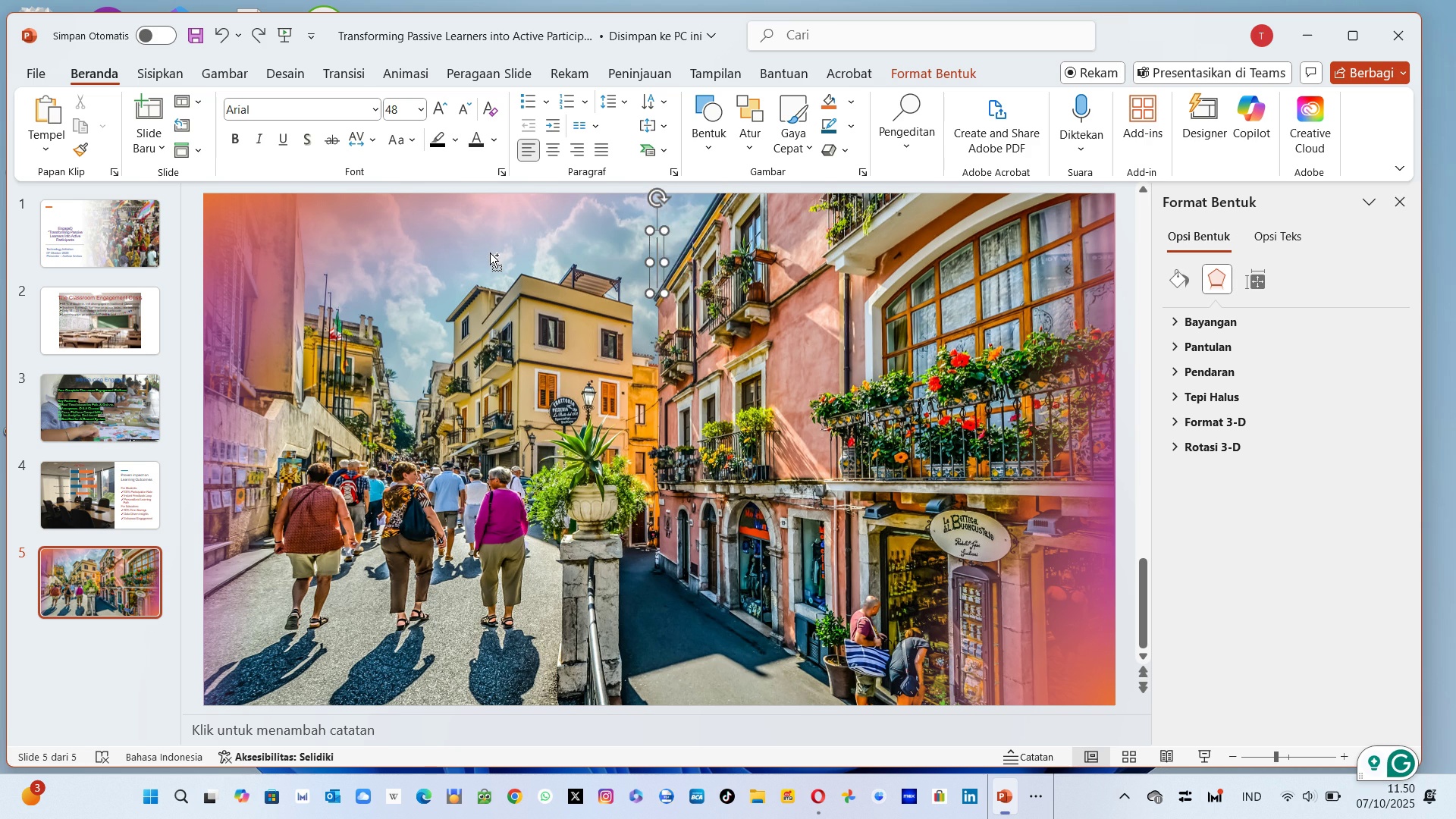 
key(Control+Z)
 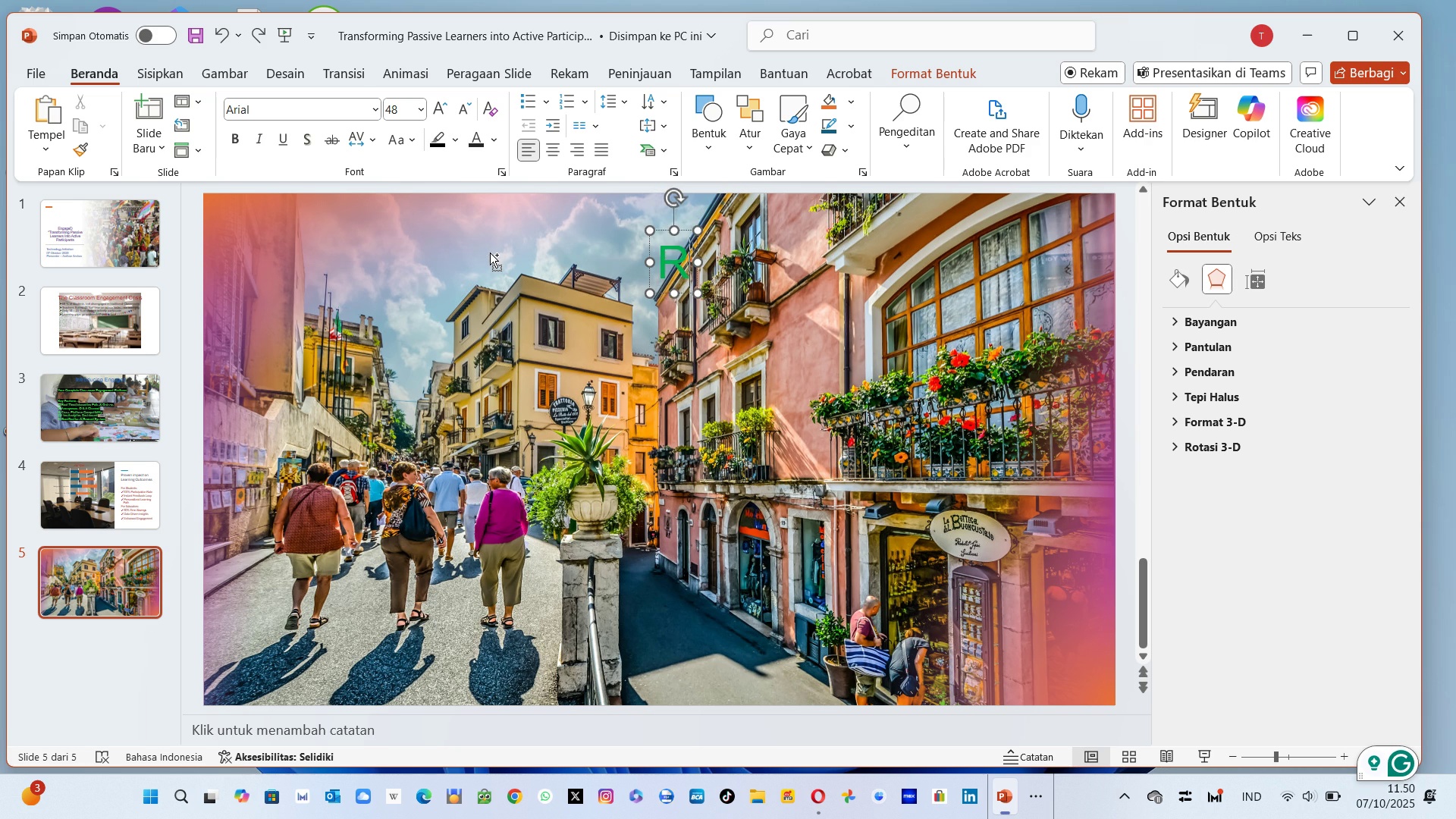 
key(Control+Z)
 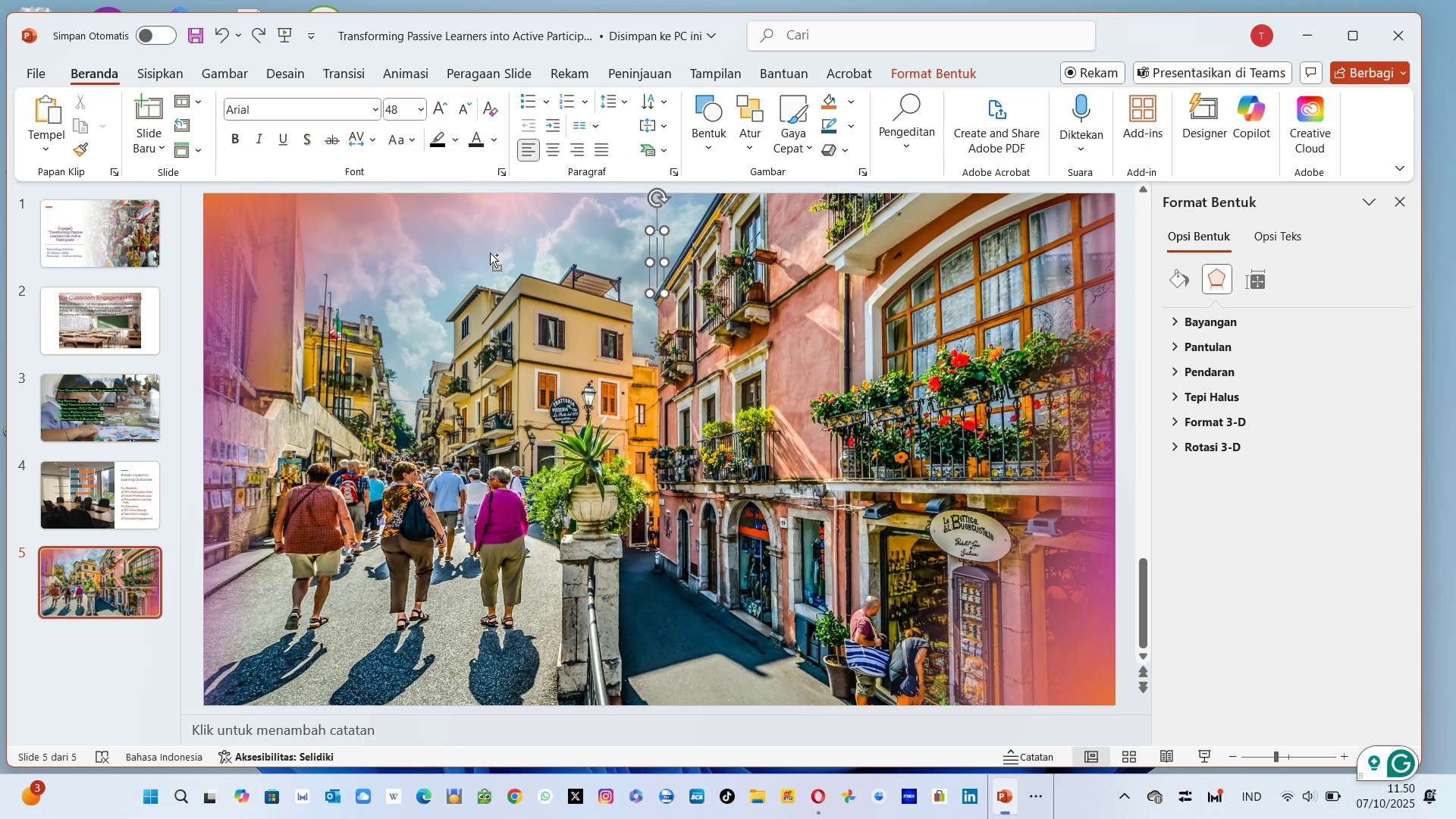 
key(Control+Z)
 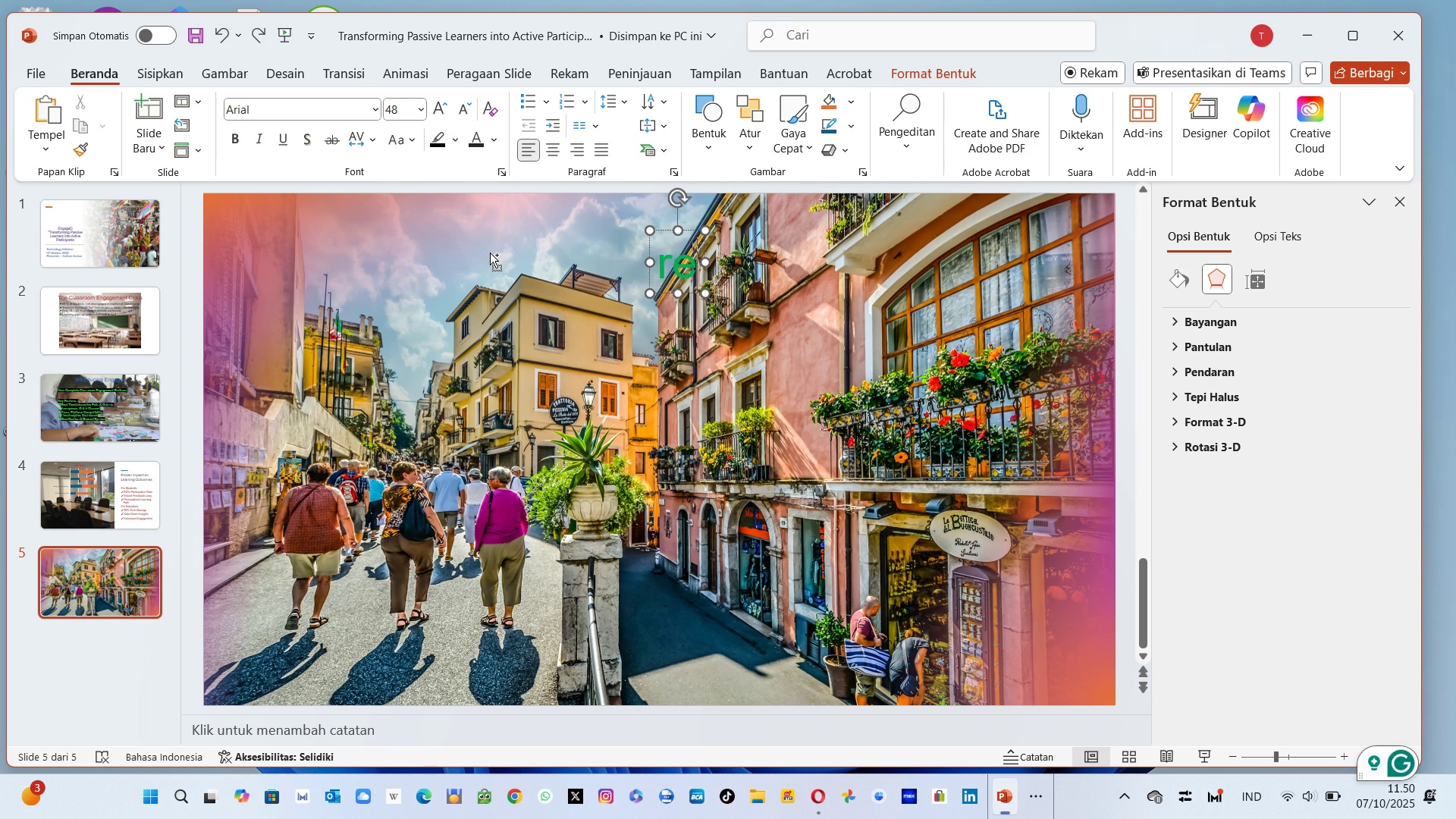 
key(Control+Z)
 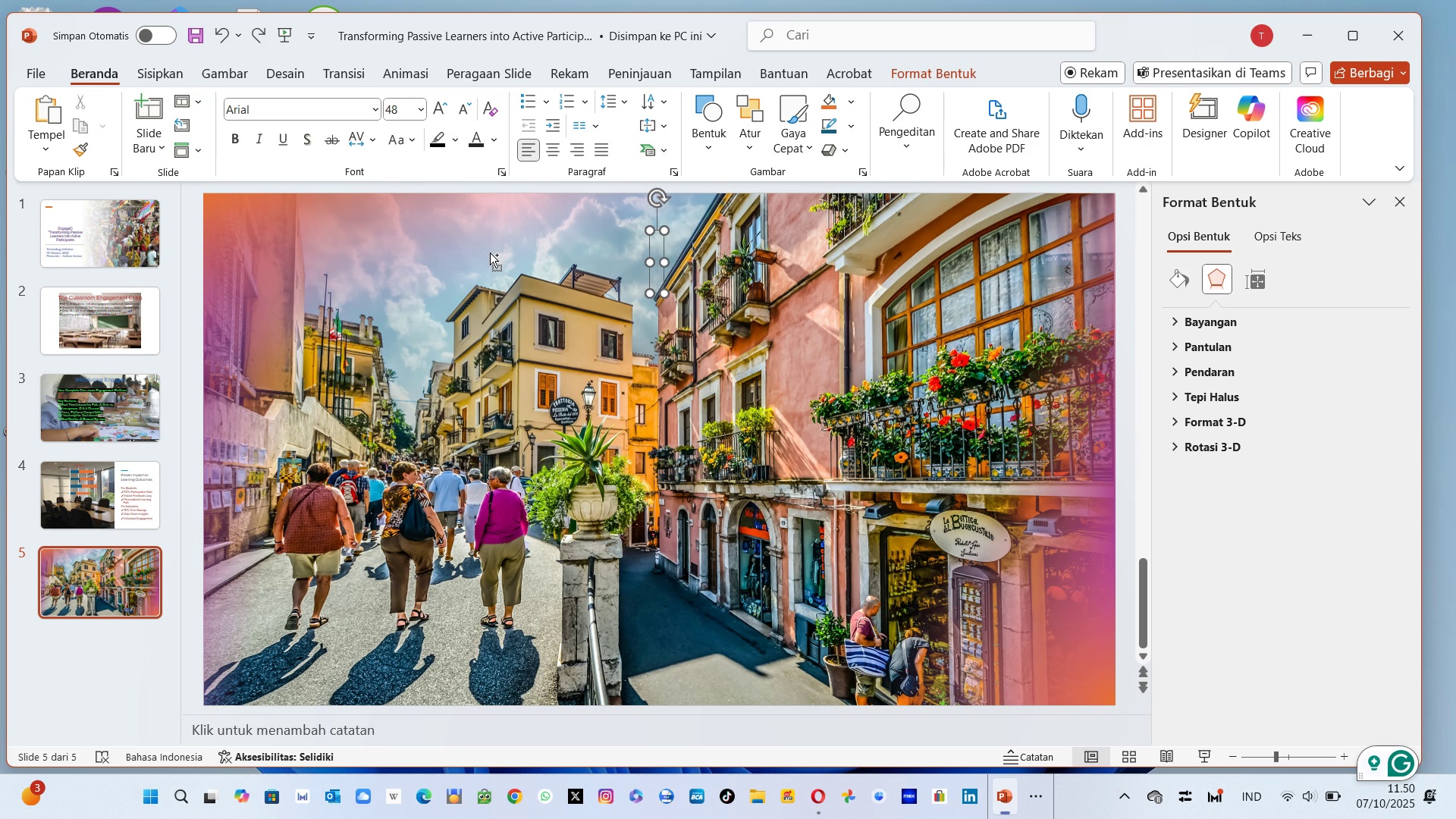 
key(Control+Z)
 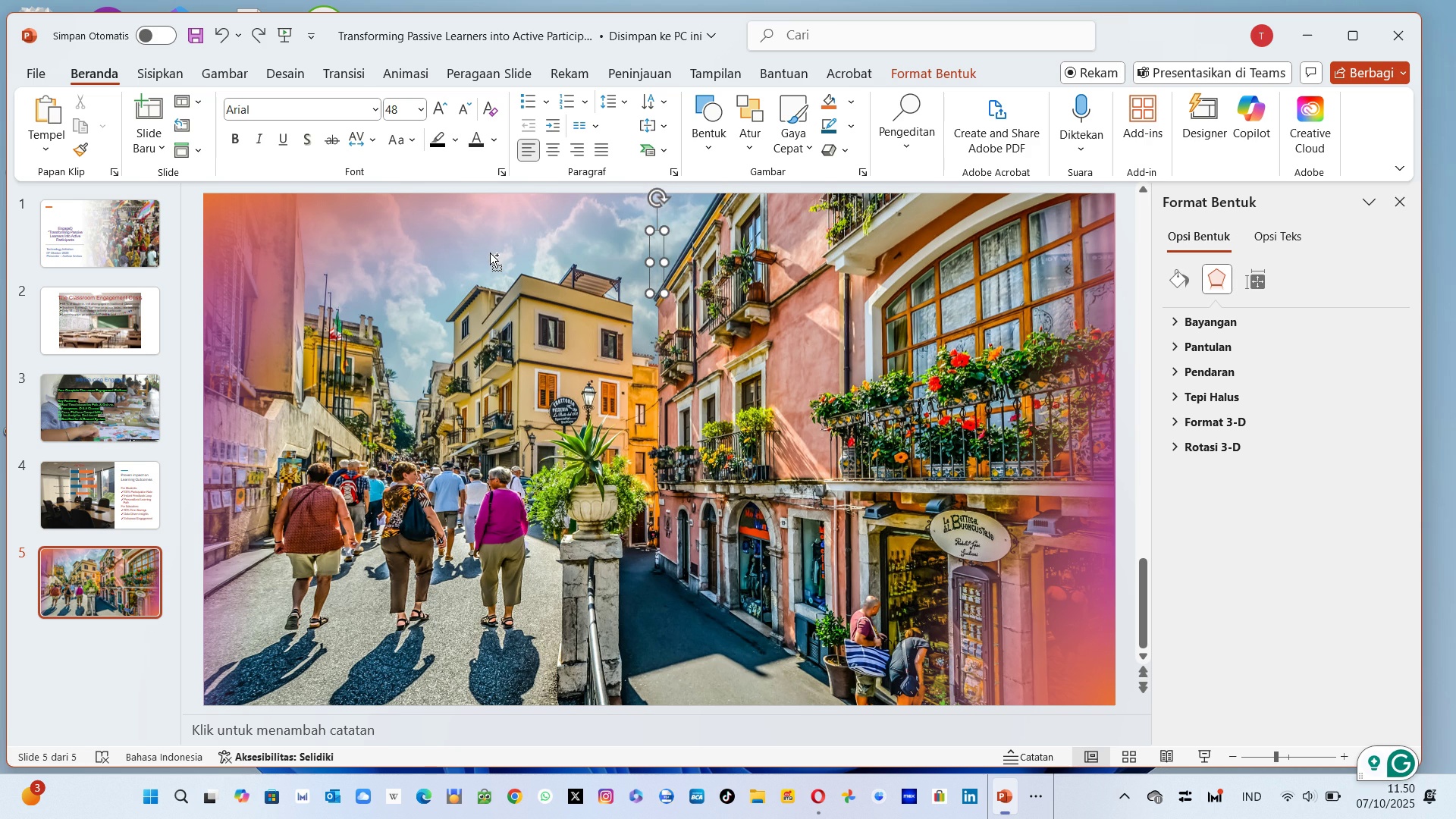 
key(Control+Z)
 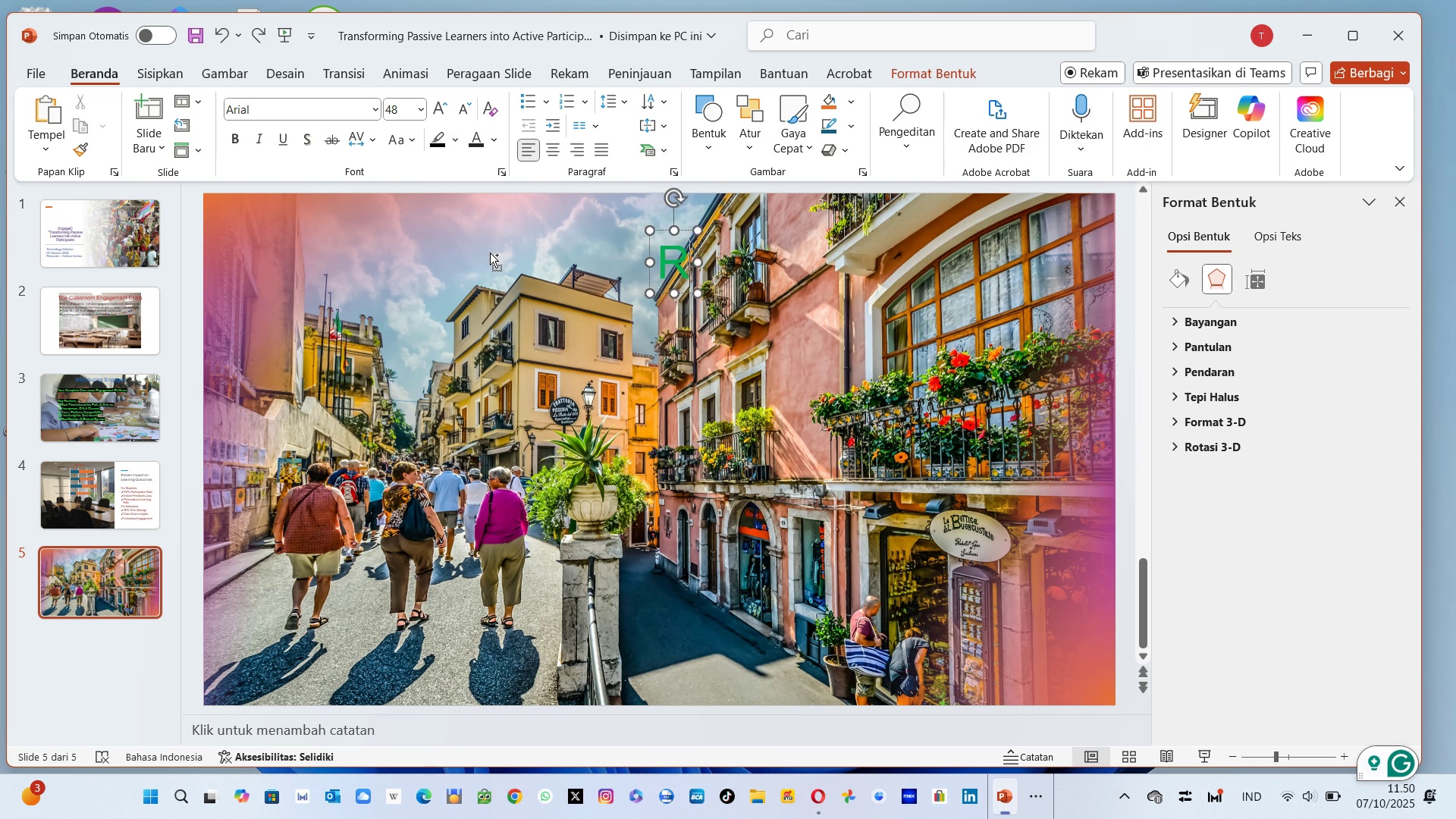 
key(Control+Z)
 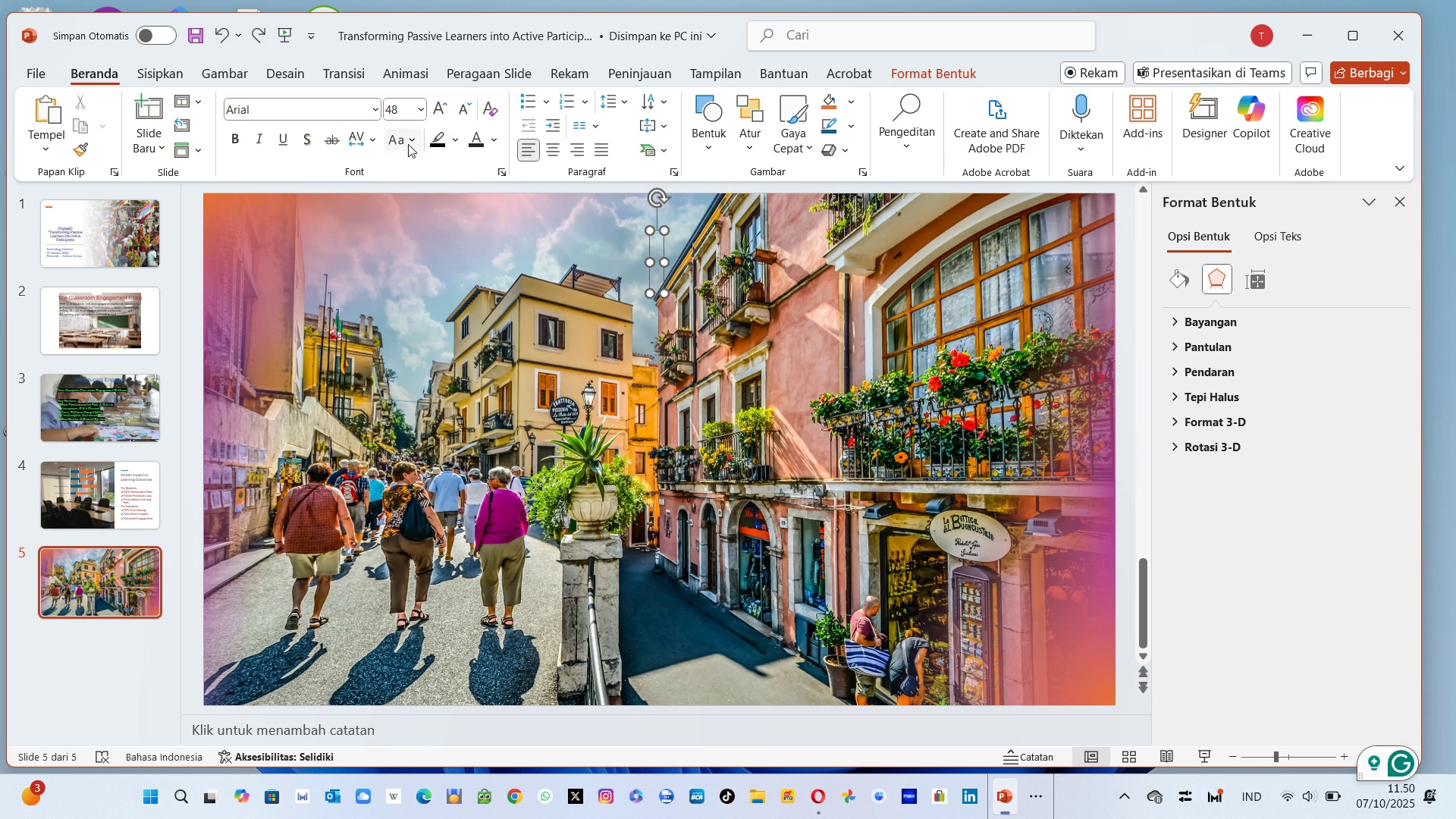 
type(Readu)
key(Backspace)
type(y to Transform)